 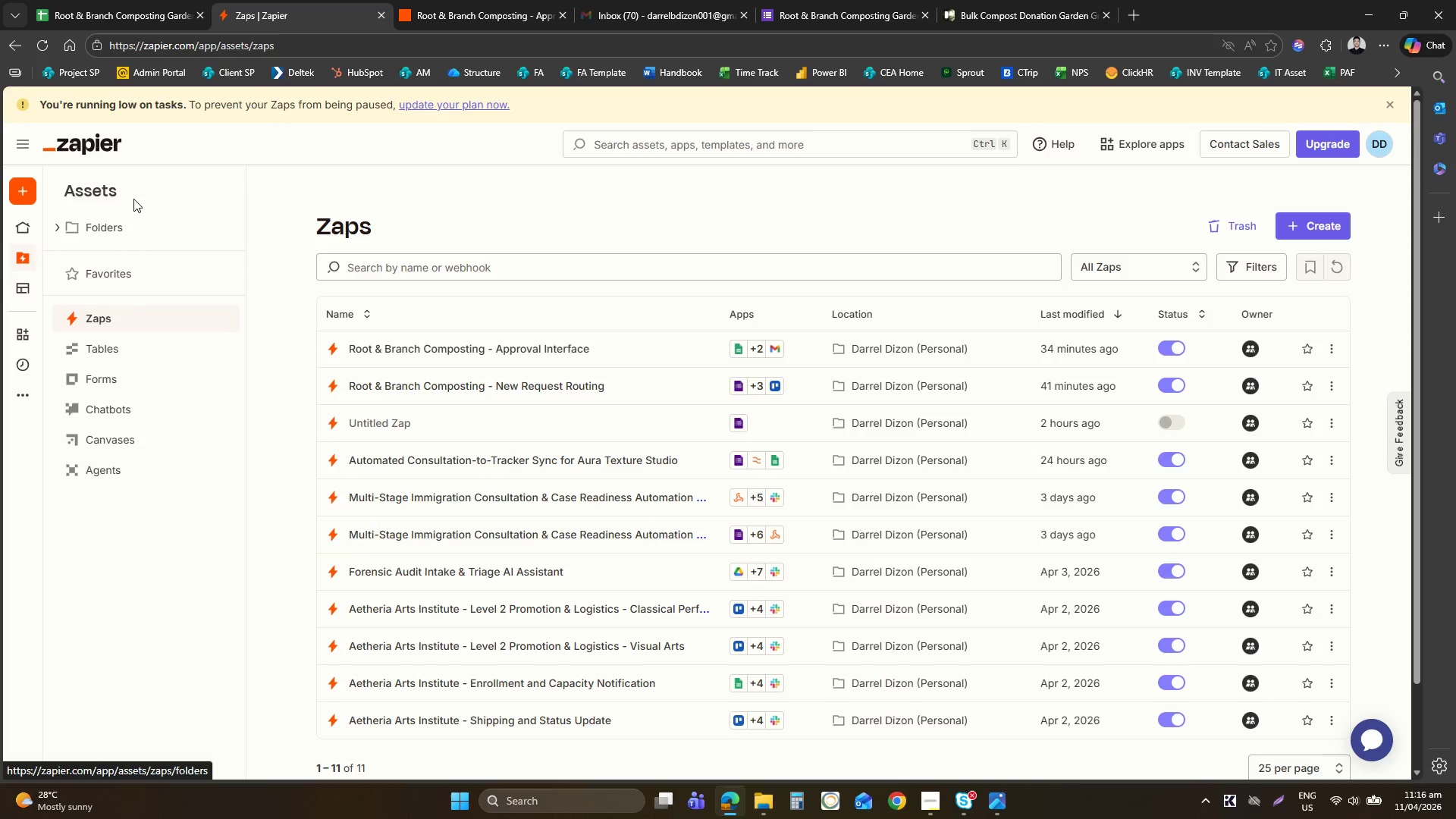 
left_click([123, 219])
 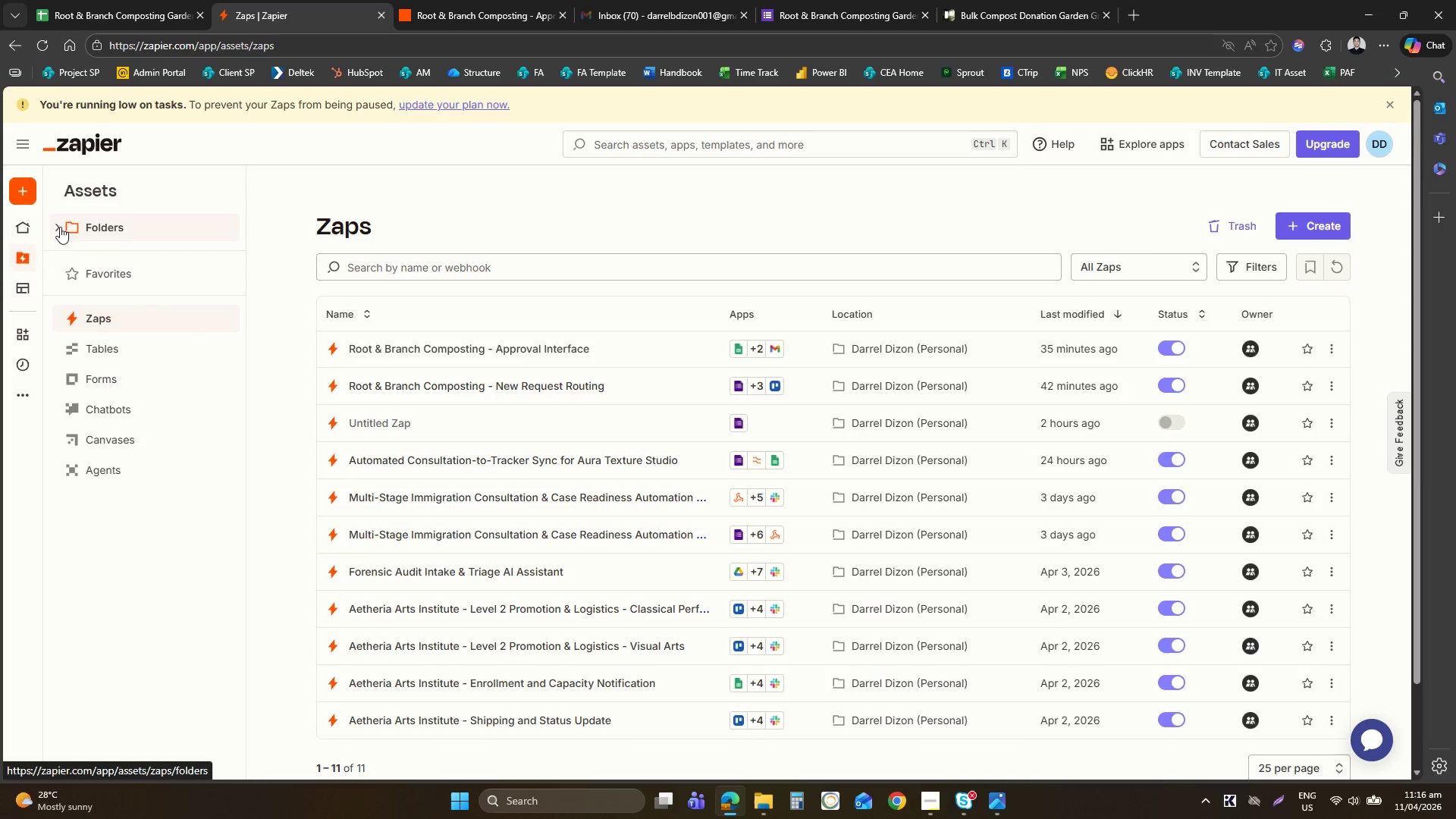 
left_click([54, 227])
 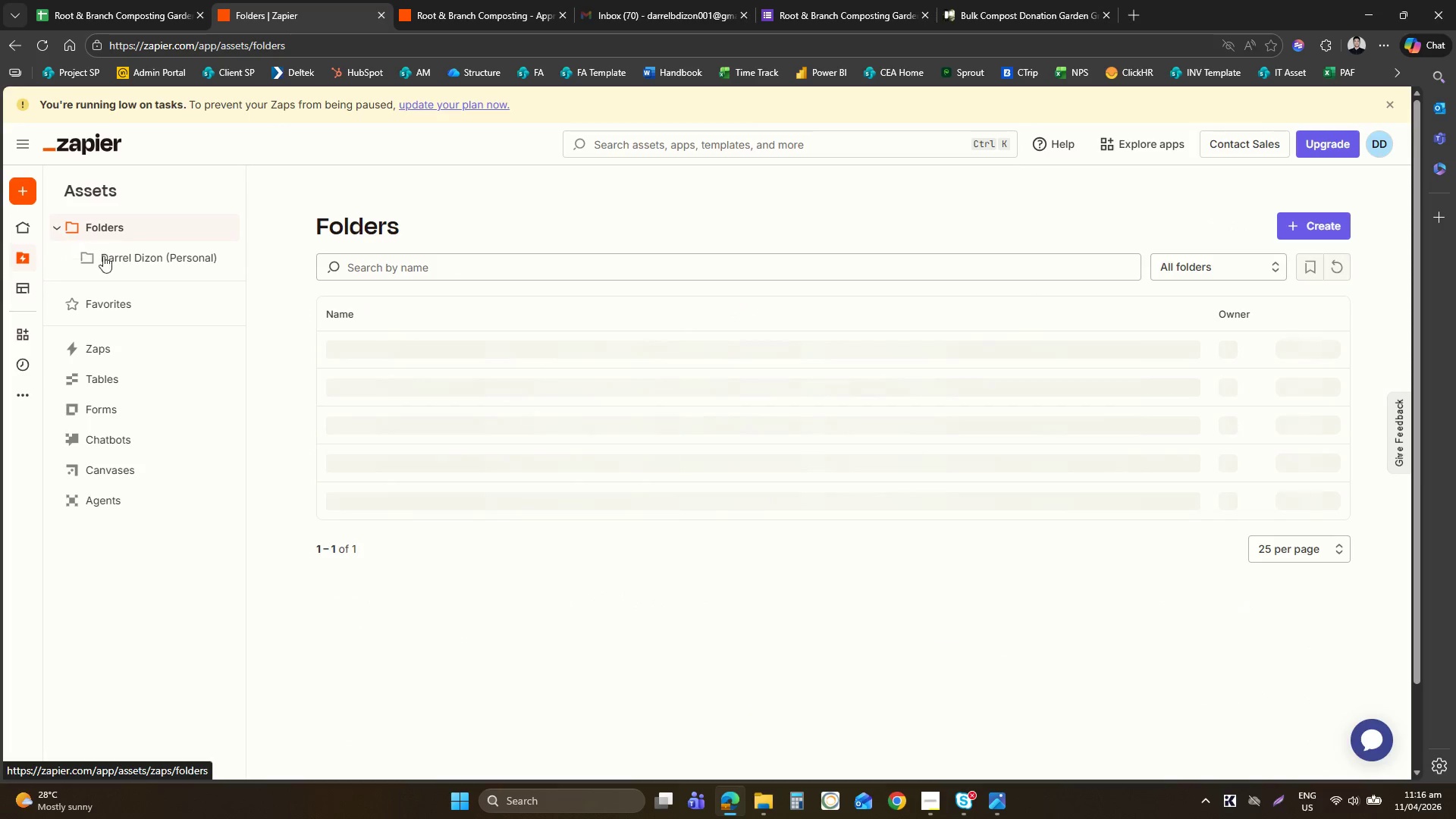 
left_click([118, 262])
 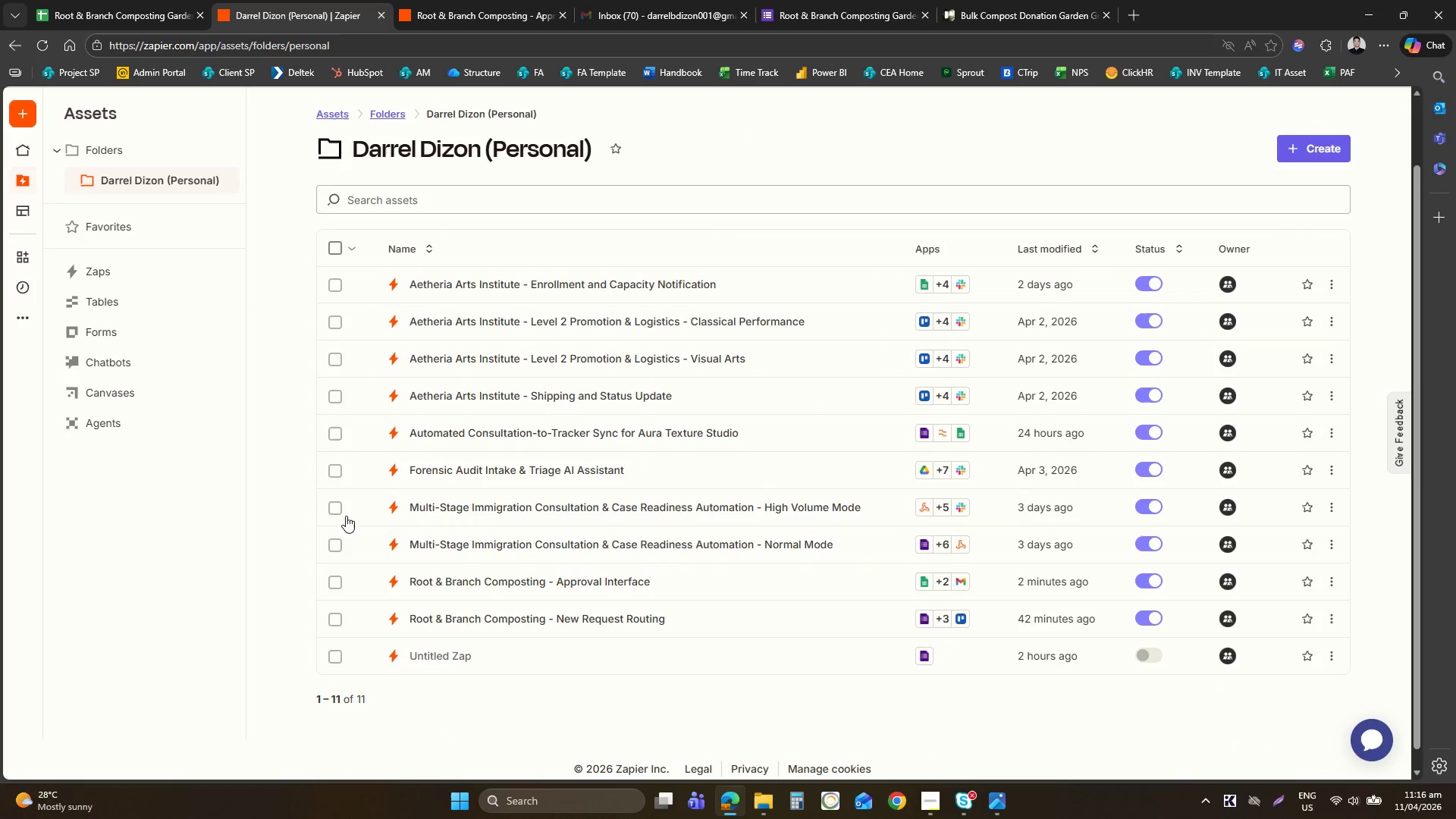 
left_click([334, 623])
 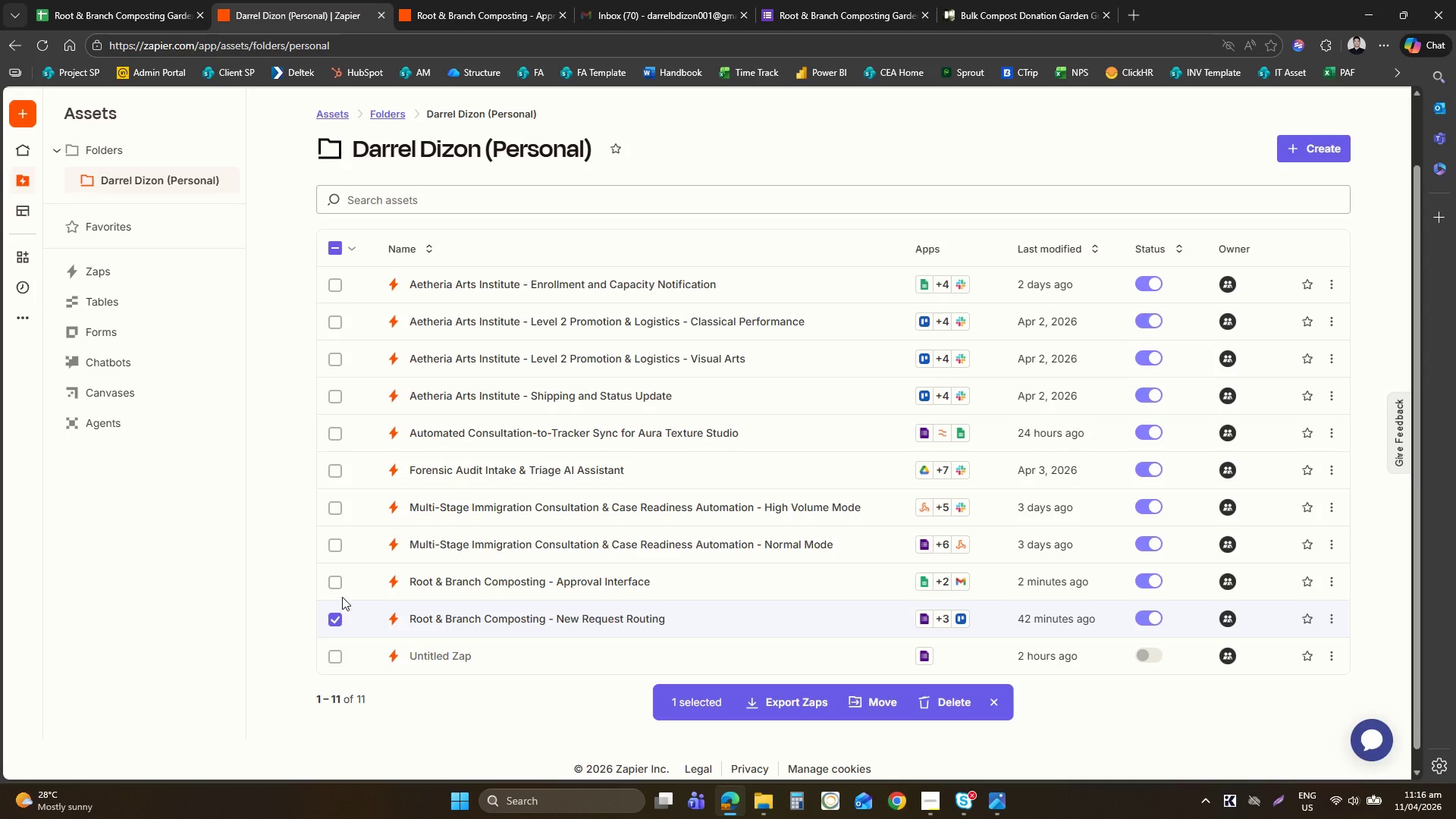 
left_click([338, 585])
 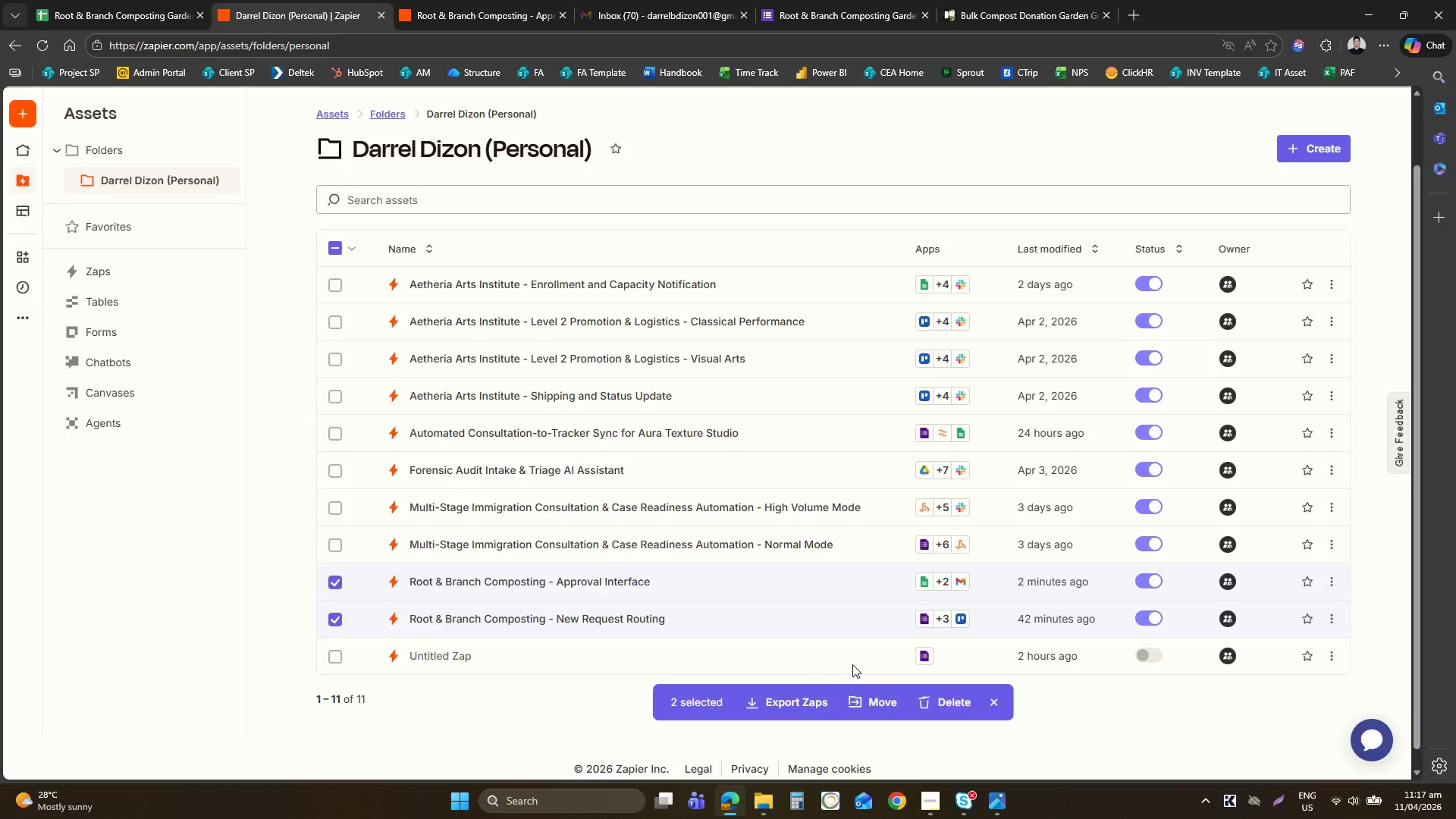 
left_click([794, 706])
 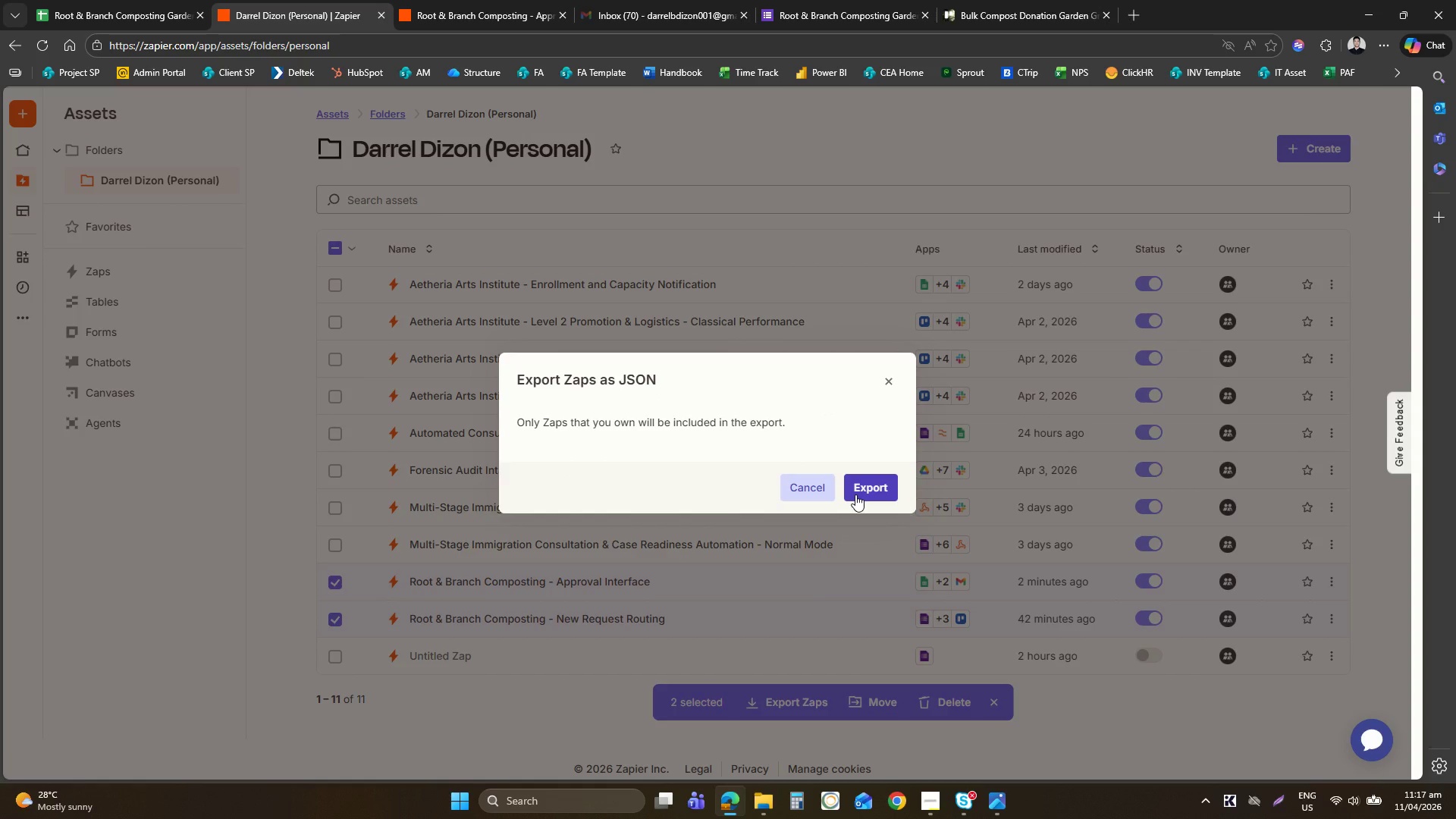 
left_click([855, 494])
 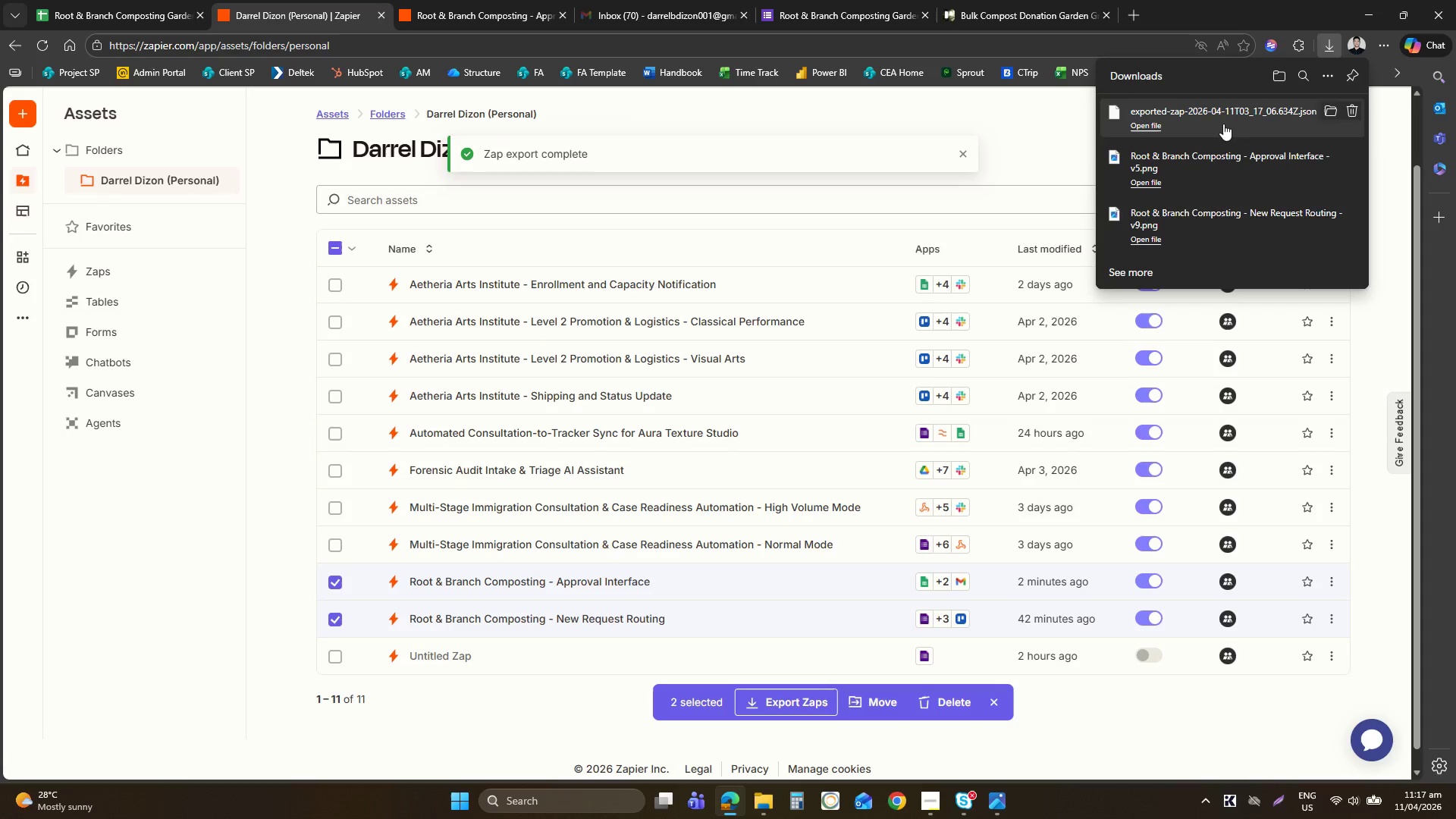 
wait(5.88)
 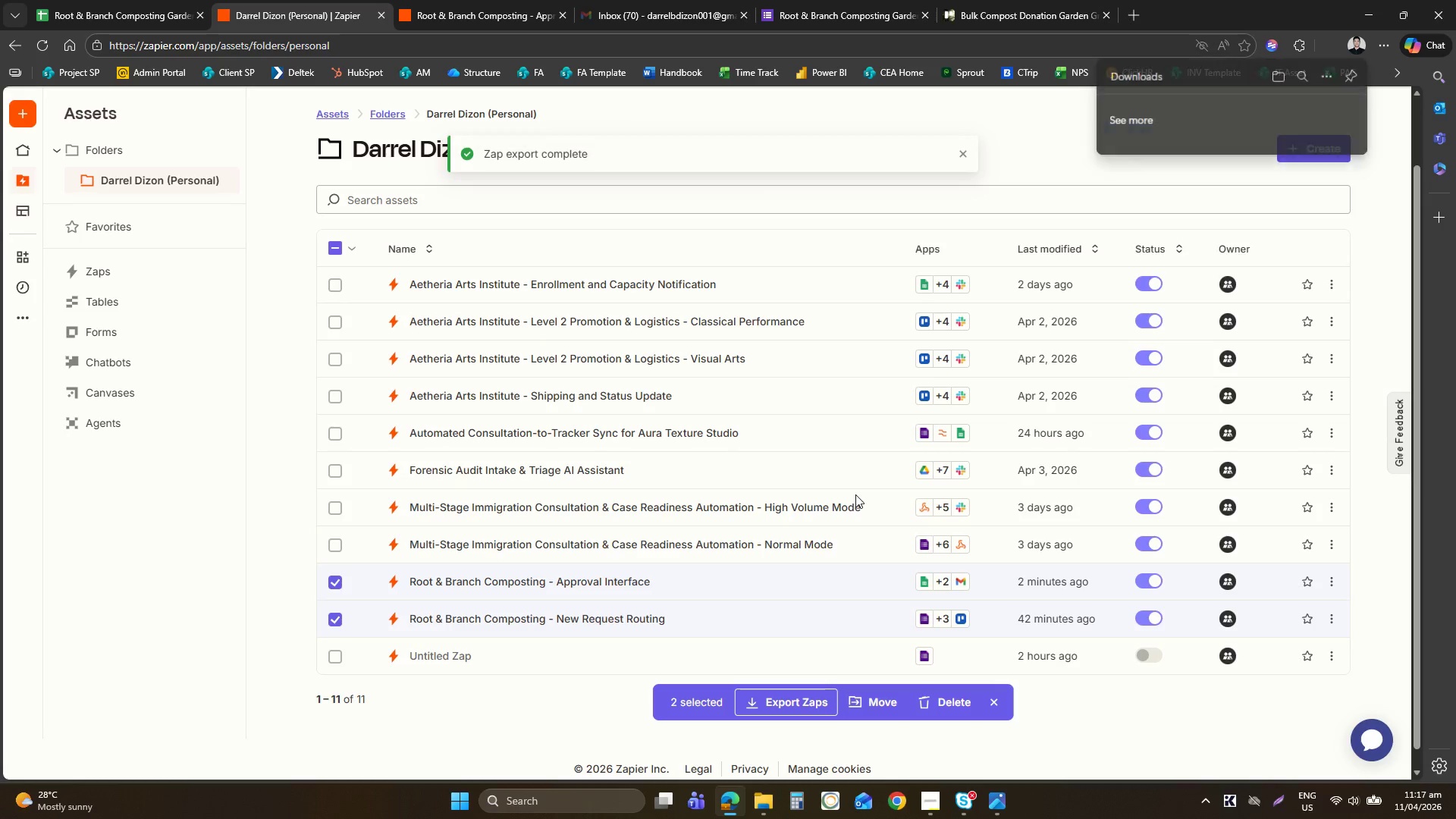 
left_click([1134, 6])
 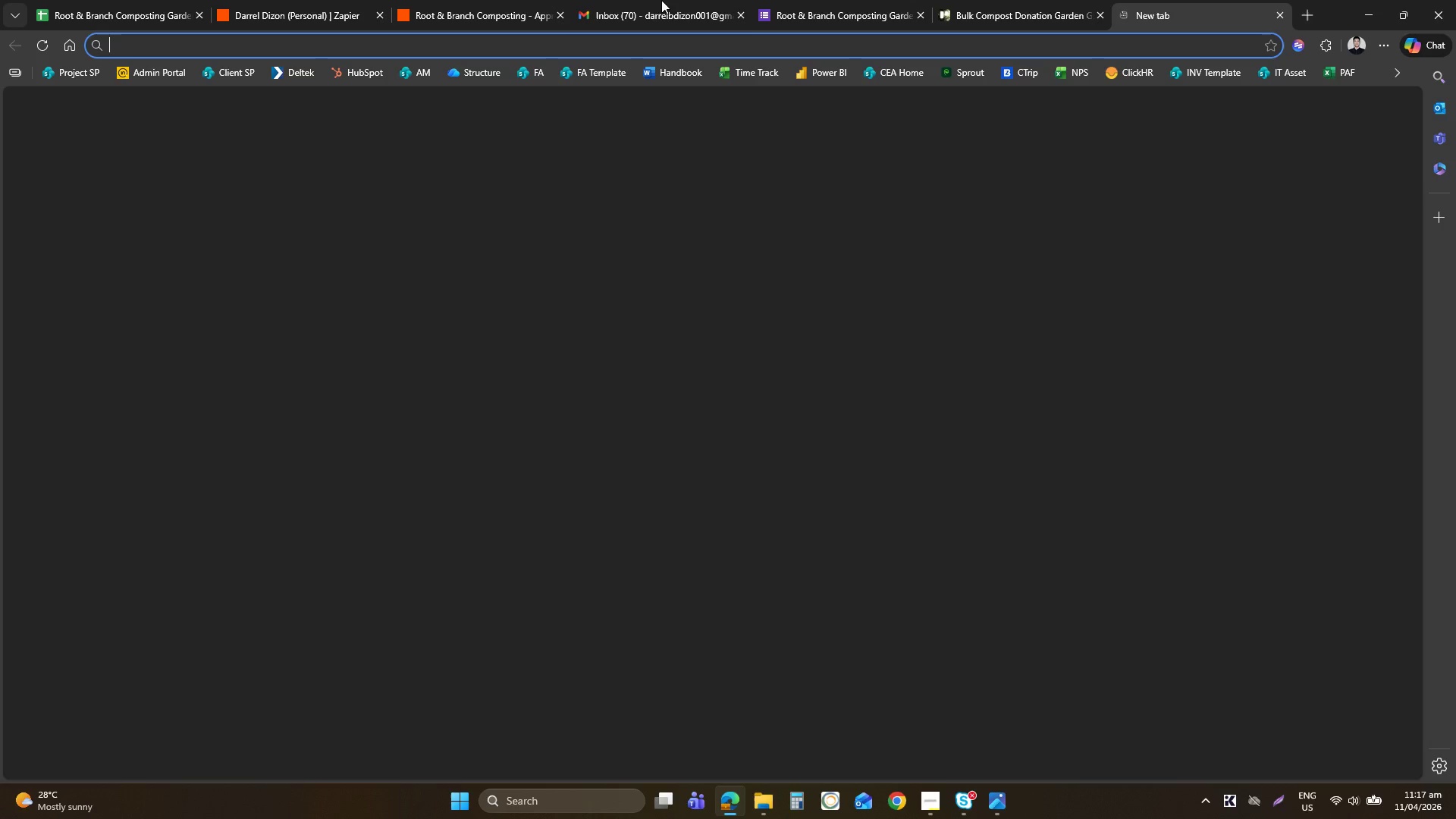 
left_click([652, 0])
 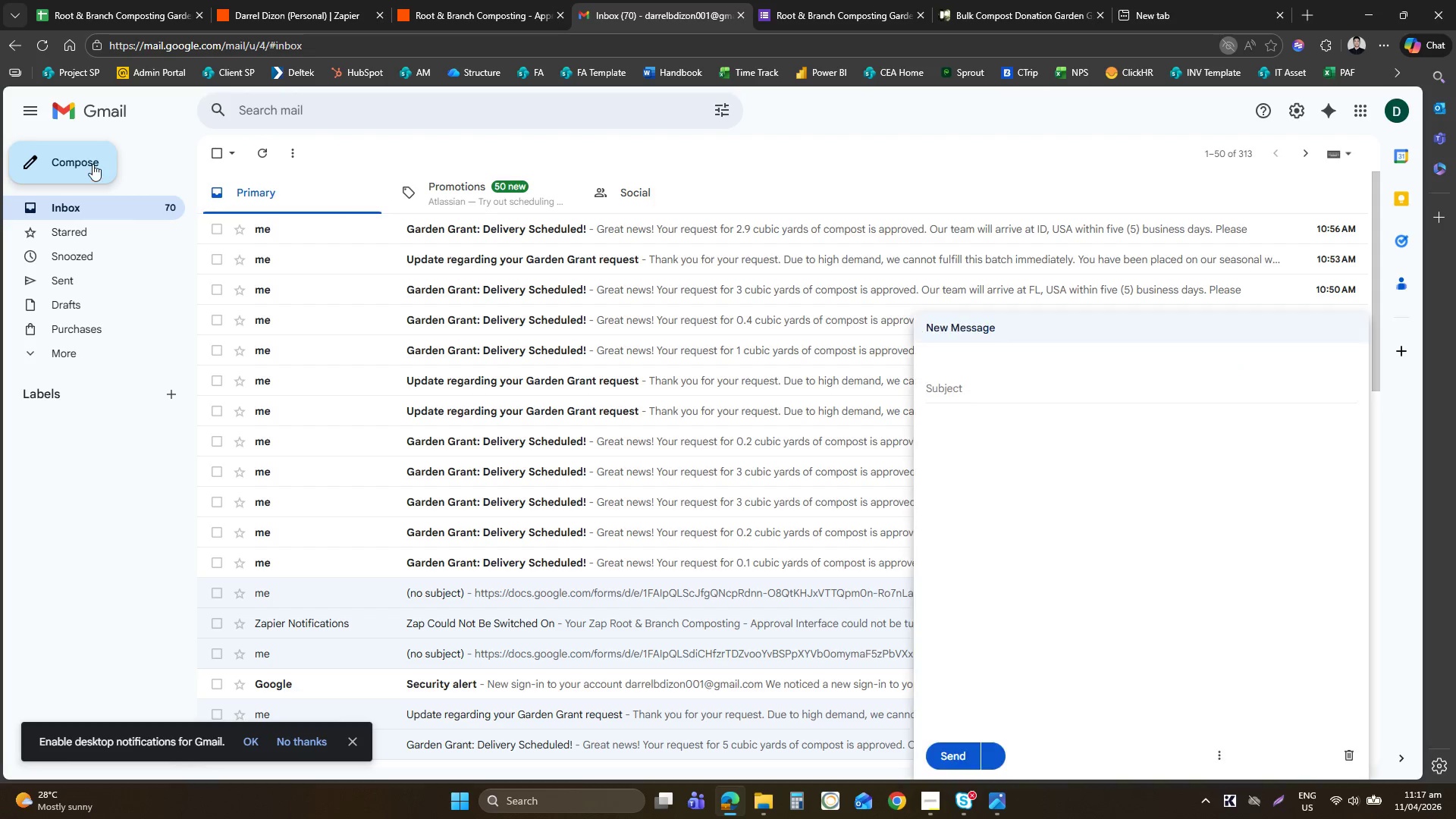 
type(da)
 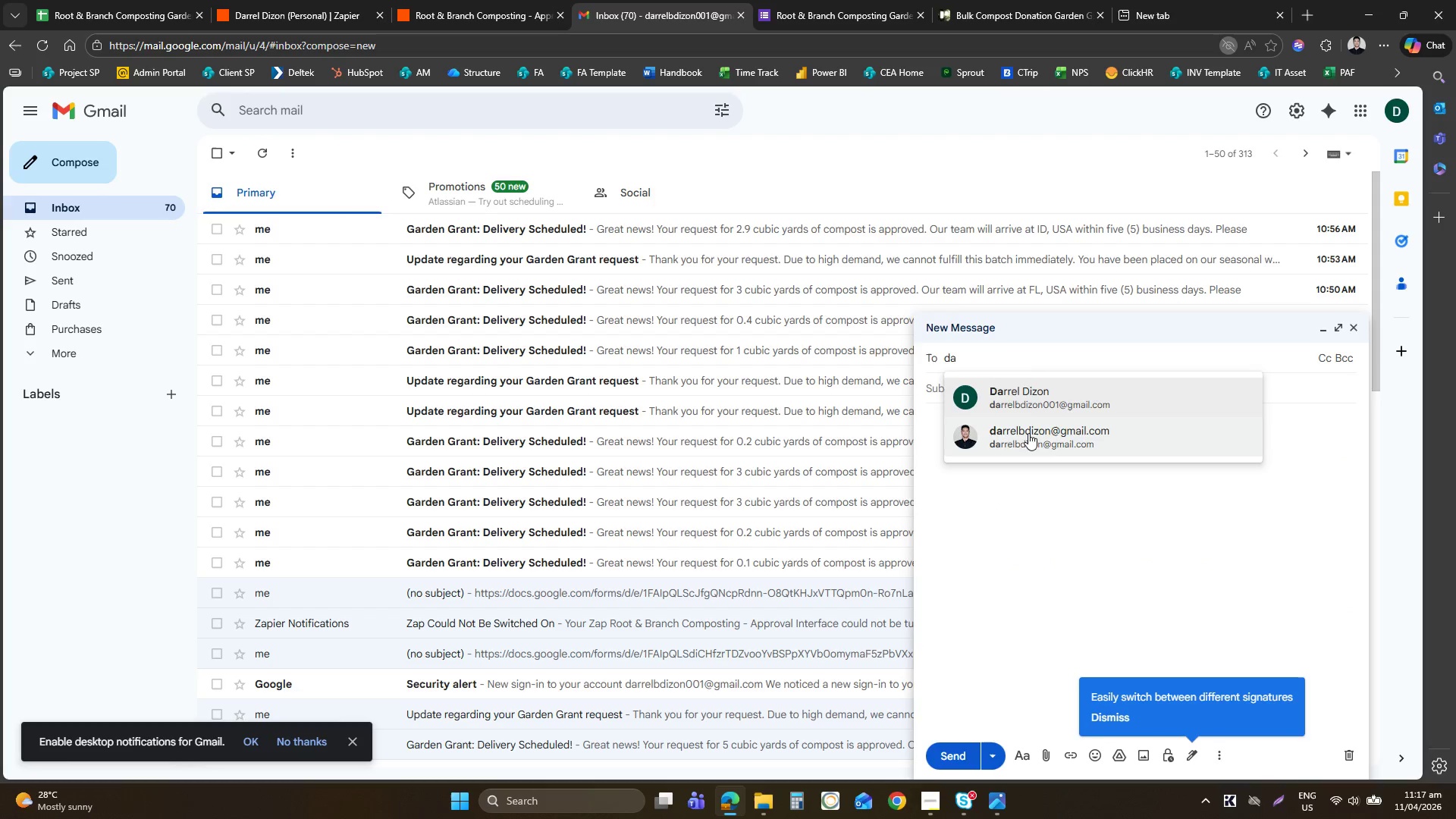 
left_click([1030, 440])
 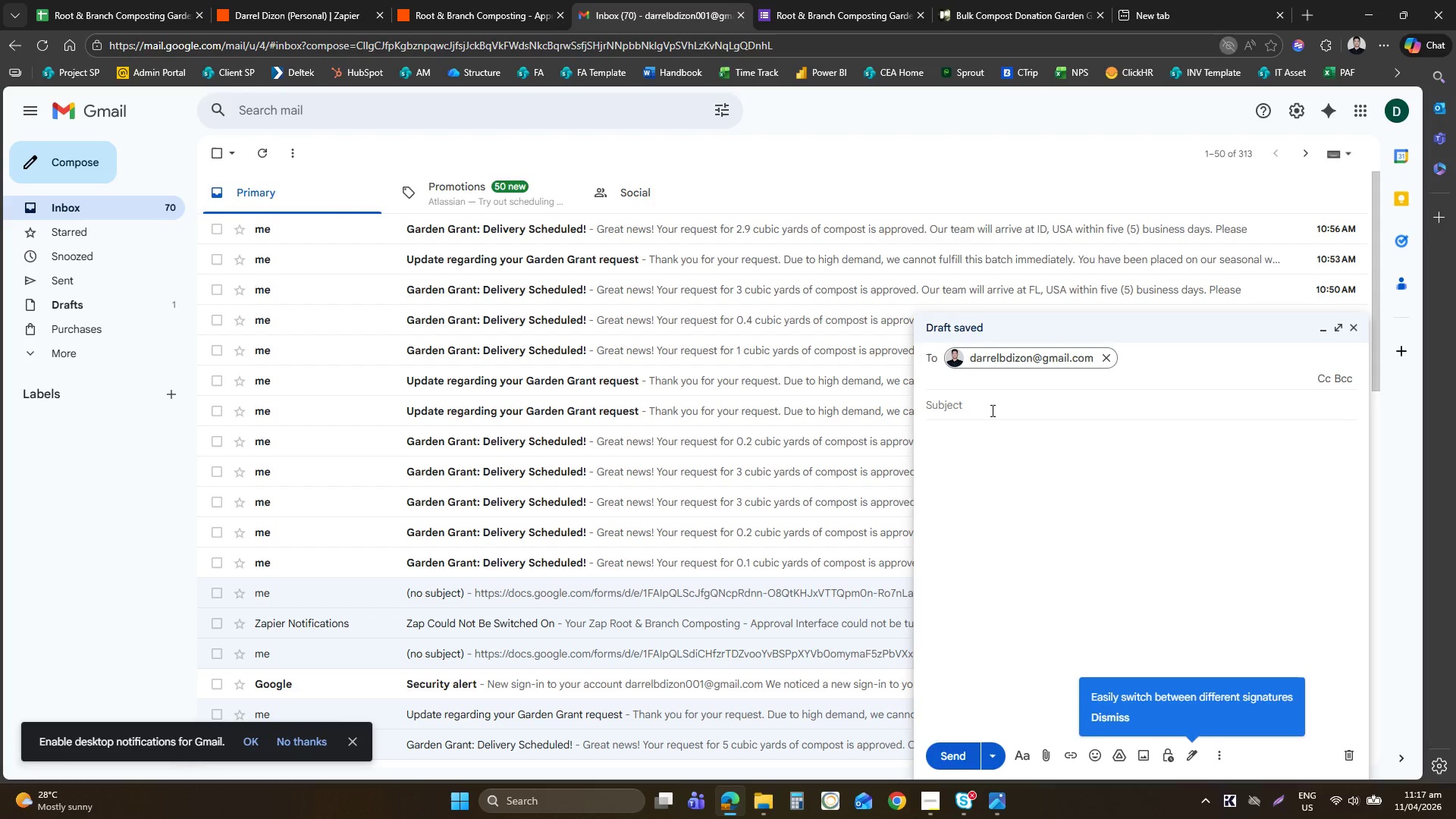 
left_click([990, 410])
 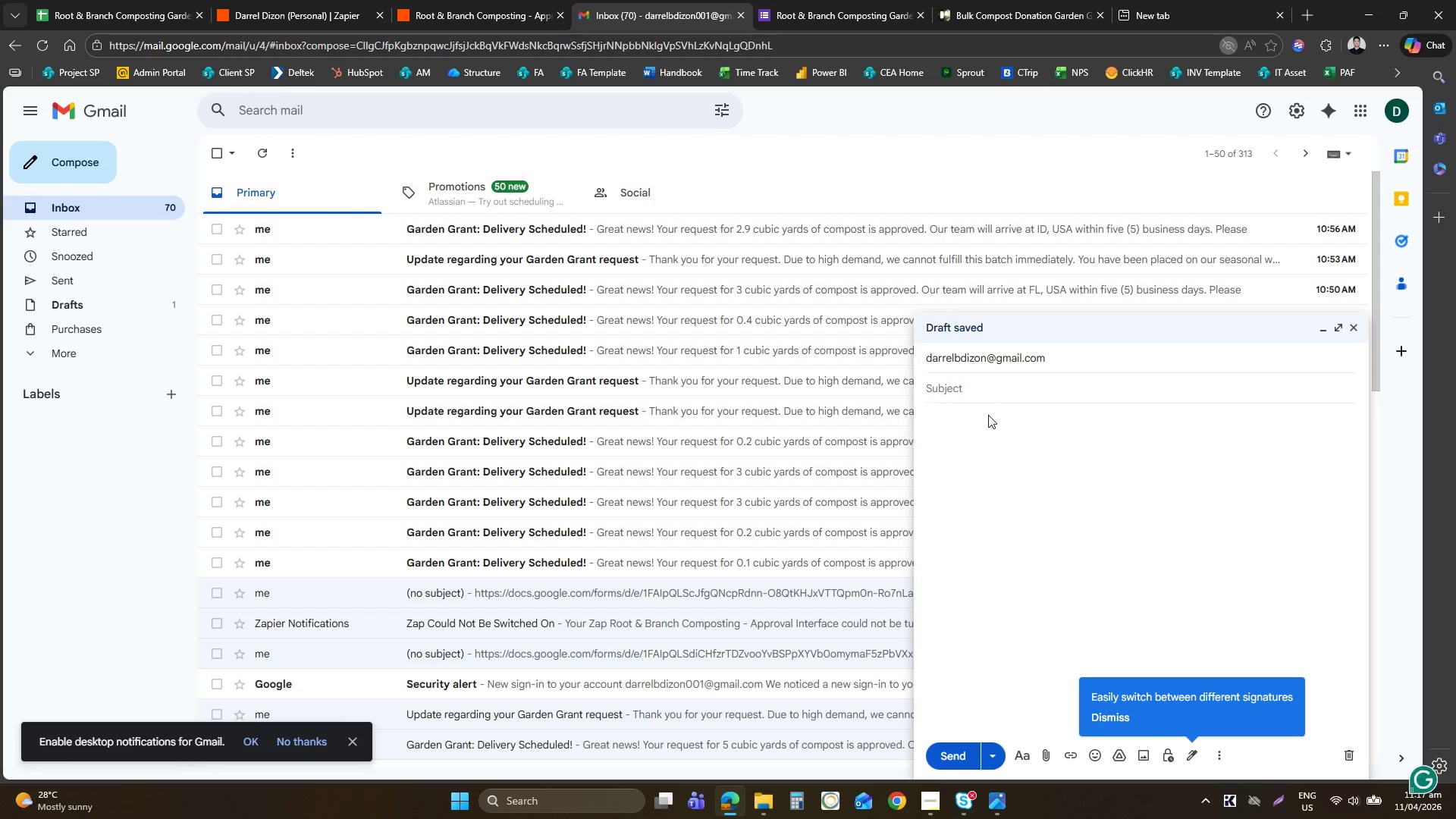 
left_click([971, 474])
 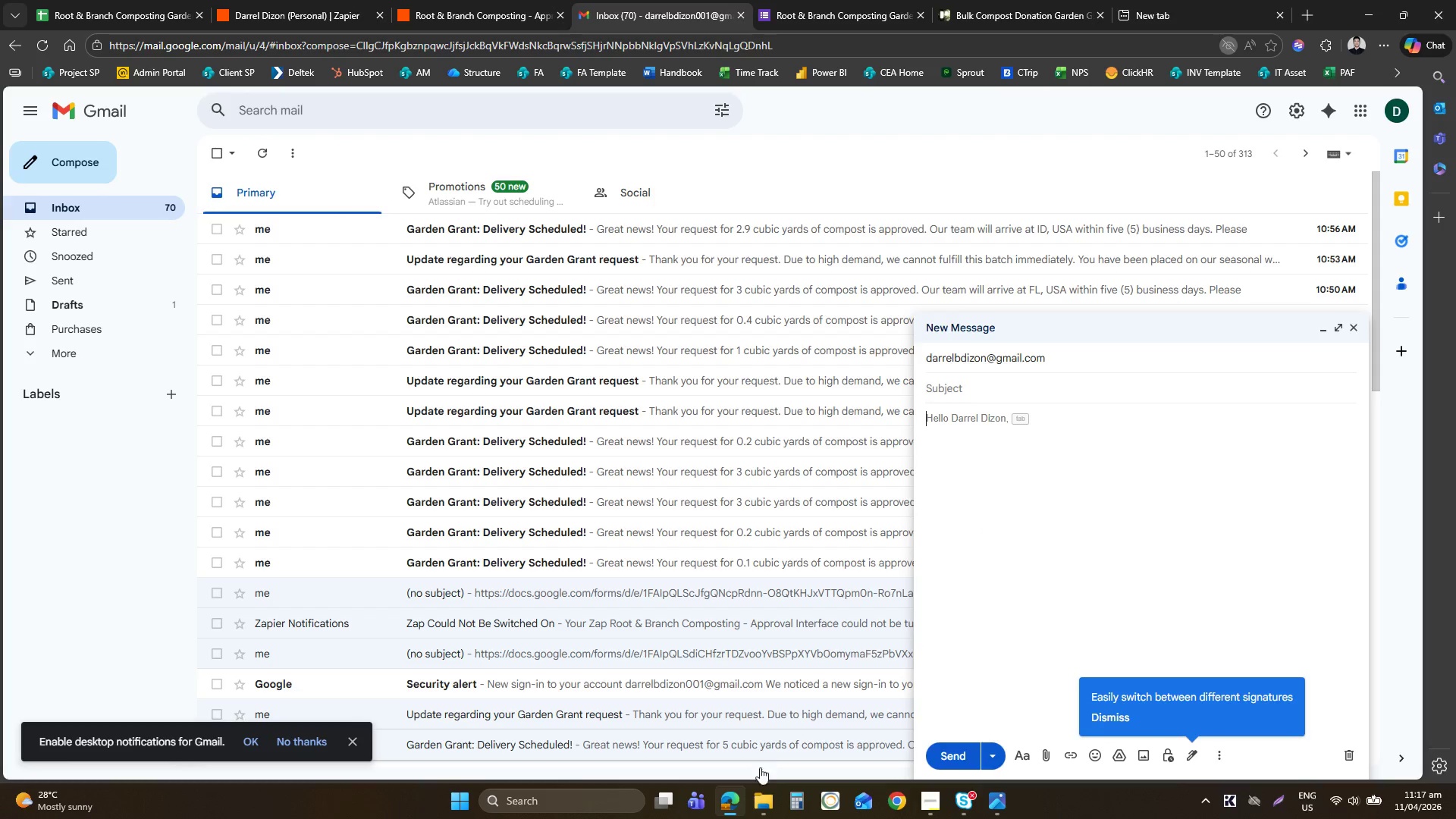 
left_click([761, 806])
 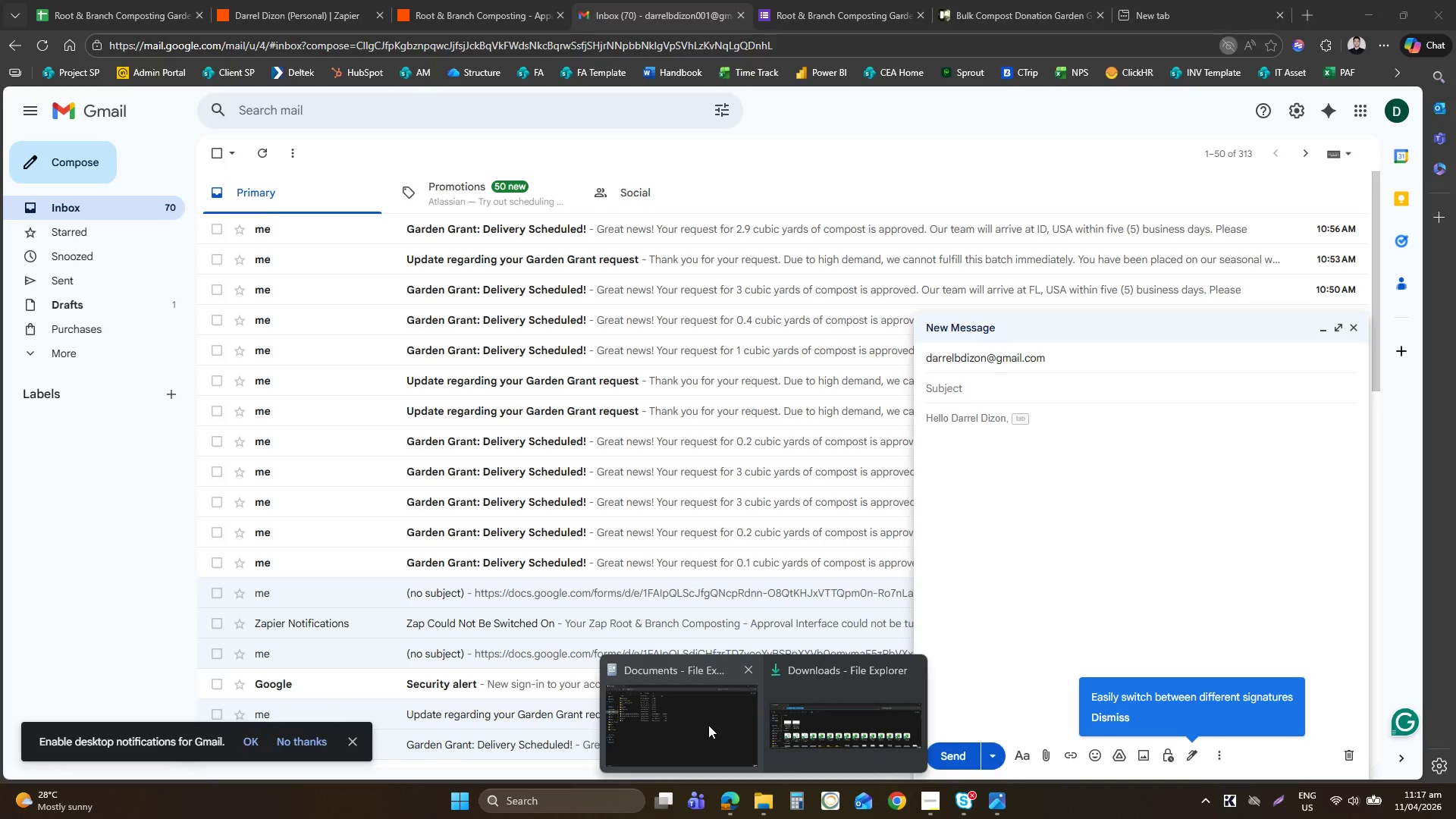 
left_click_drag(start_coordinate=[708, 725], to_coordinate=[860, 712])
 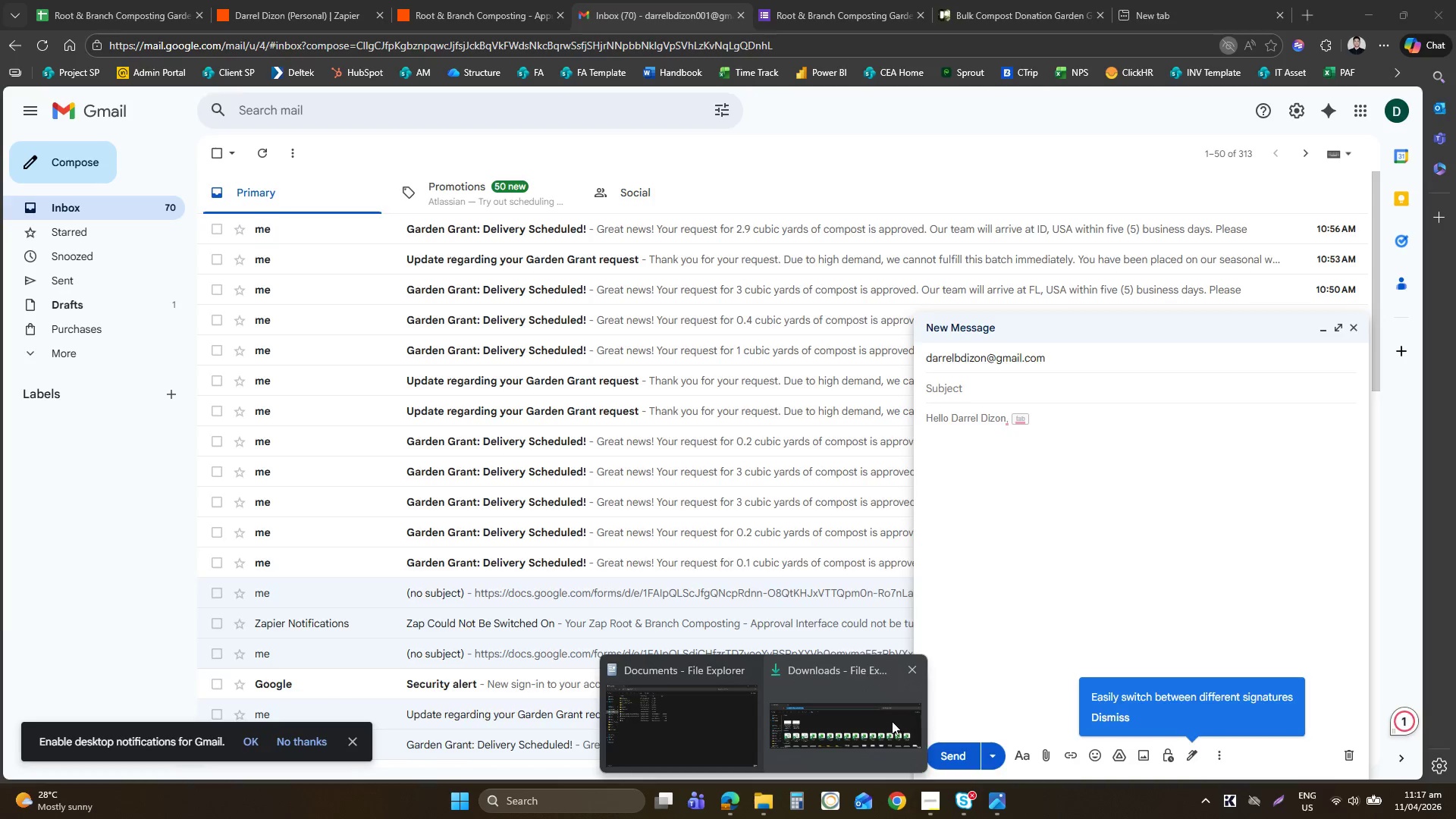 
left_click([880, 723])
 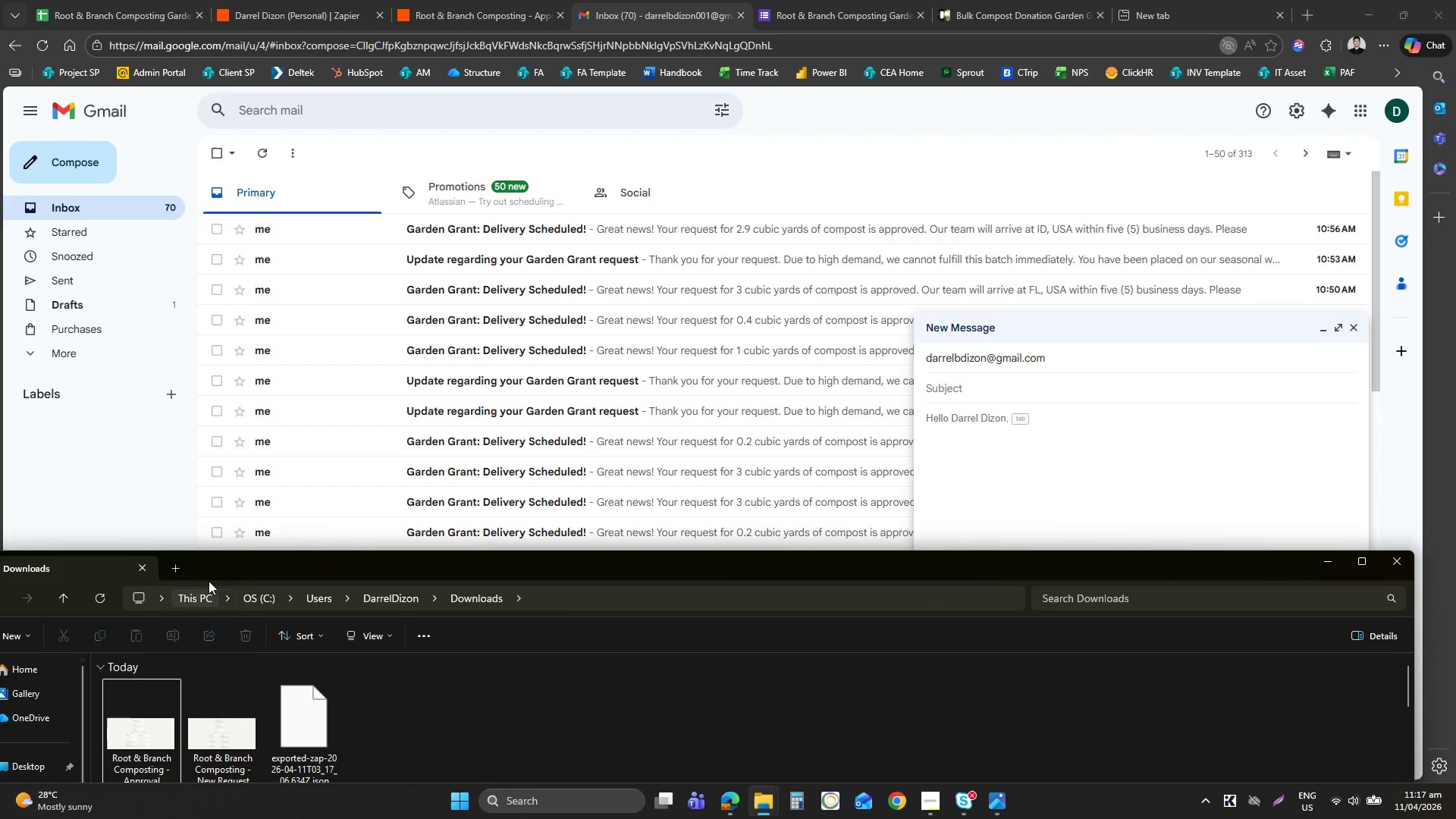 
left_click([104, 597])
 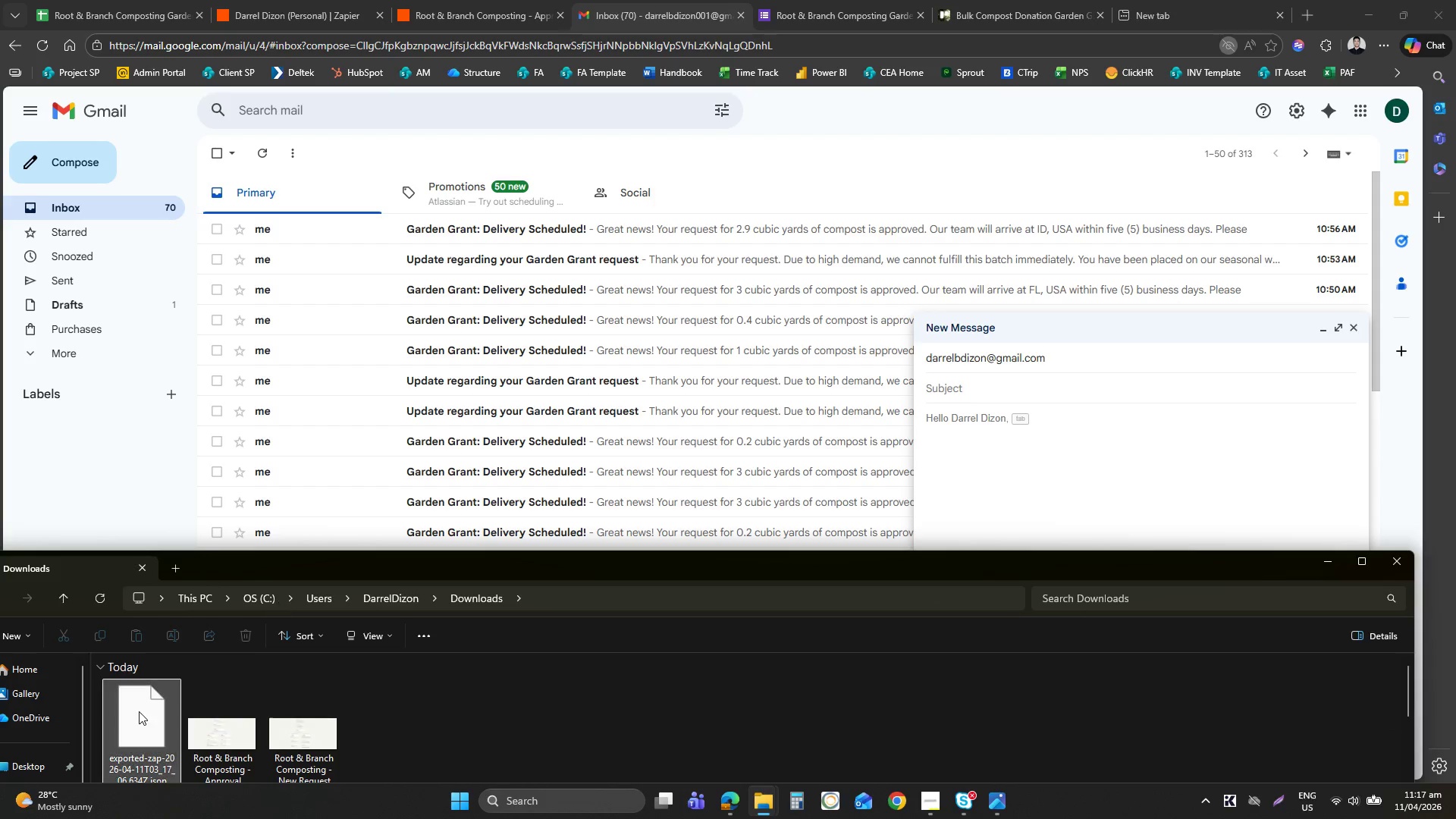 
left_click([131, 730])
 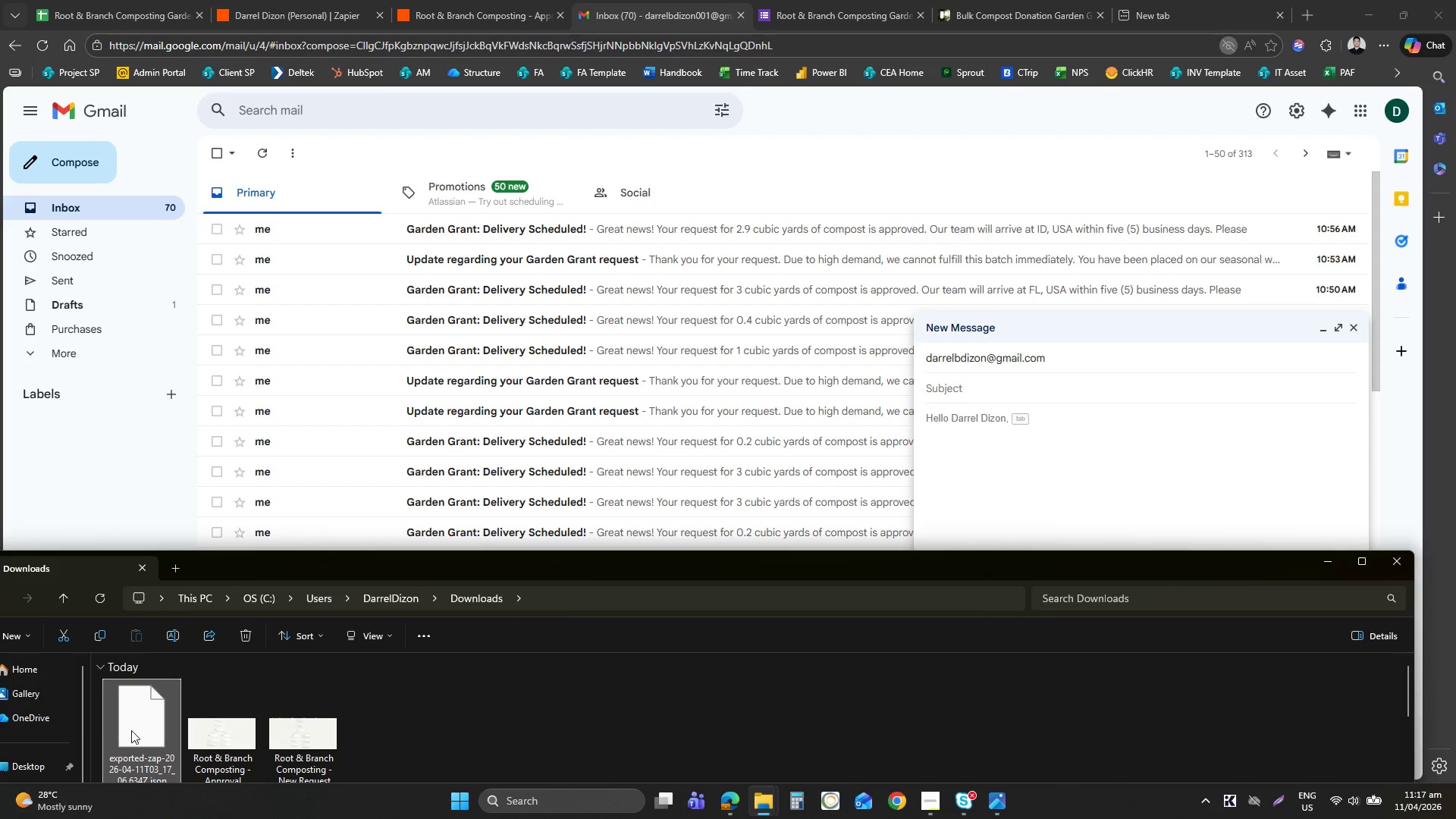 
left_click_drag(start_coordinate=[131, 730], to_coordinate=[1132, 451])
 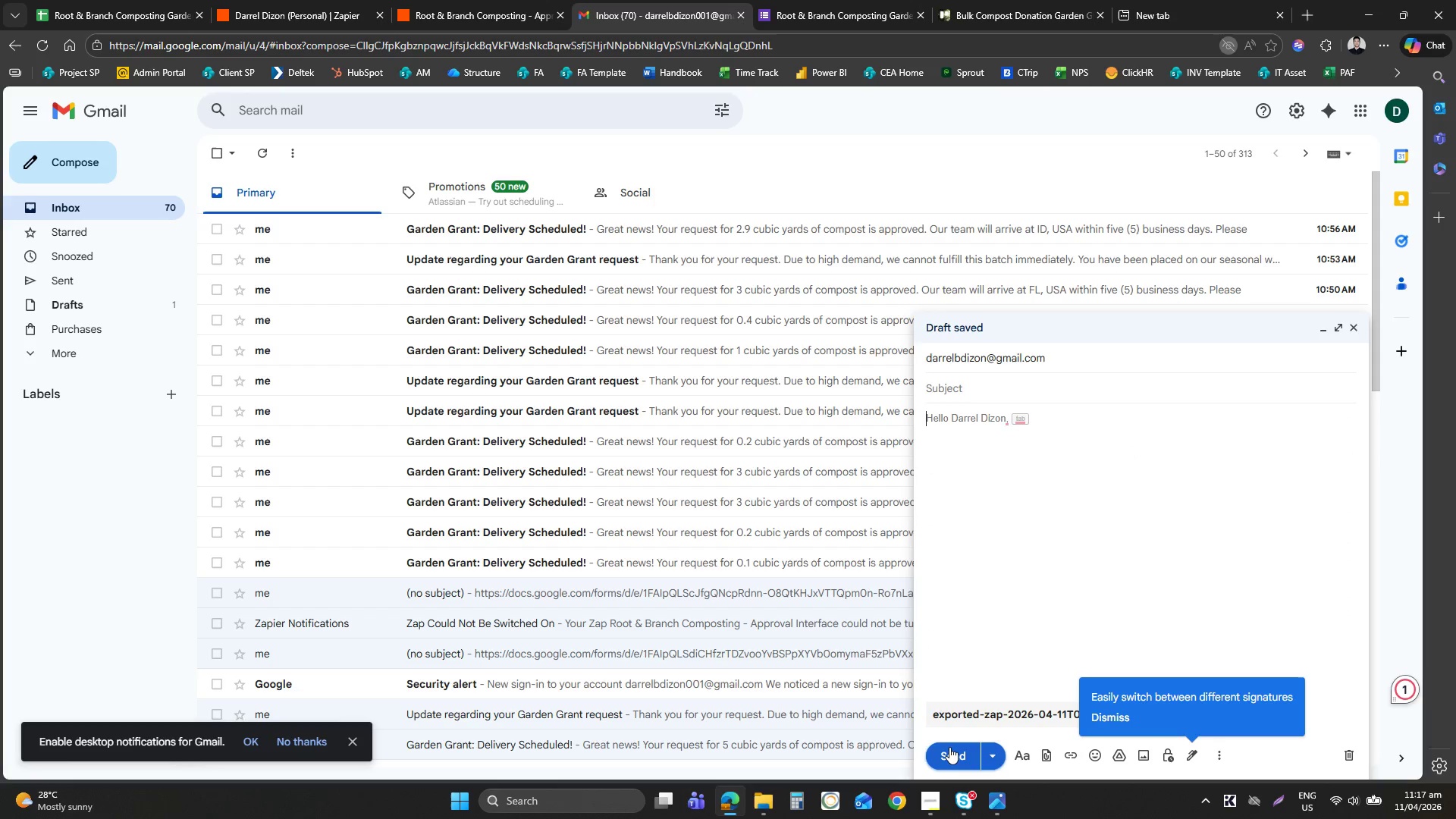 
left_click([950, 747])
 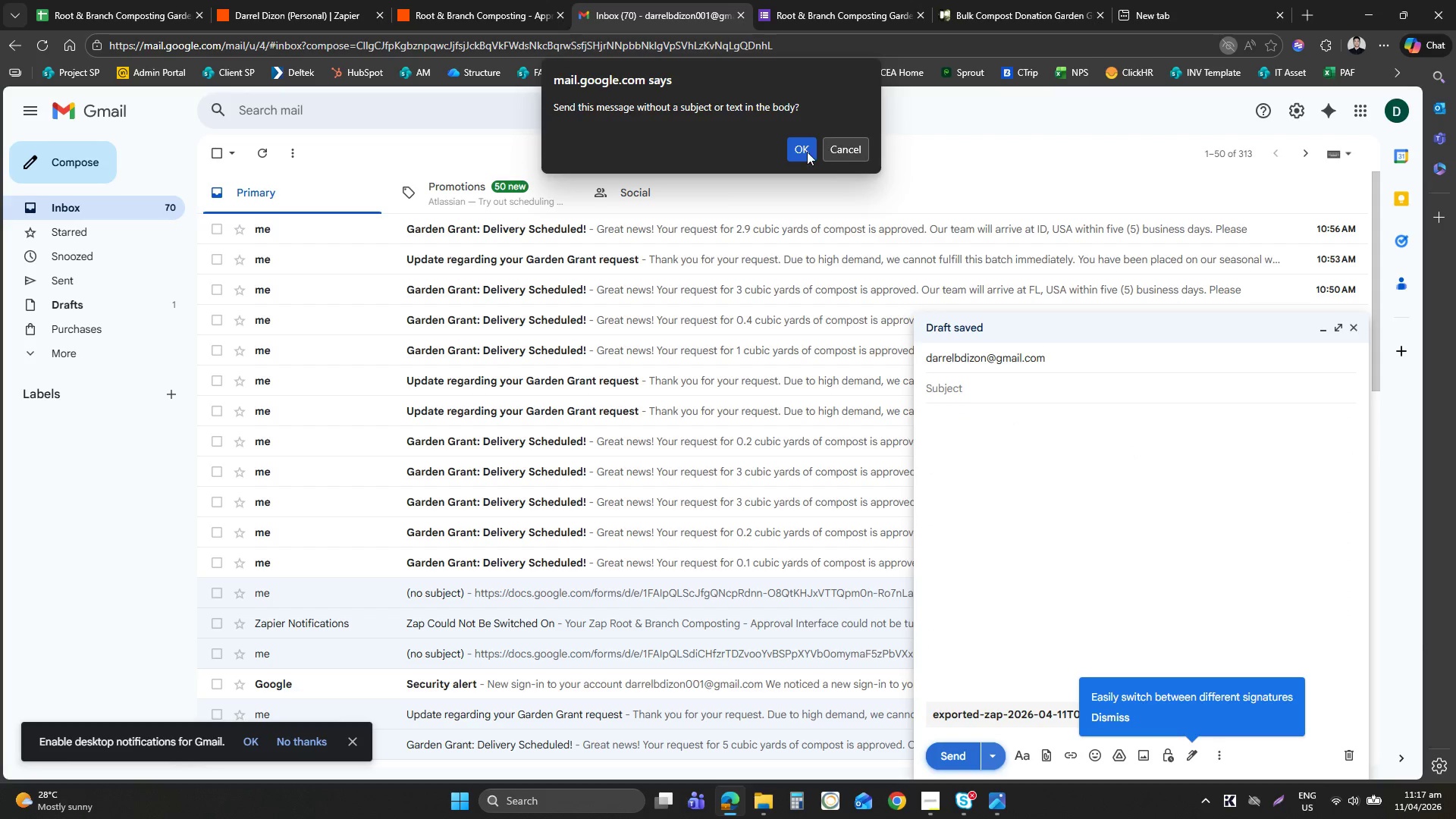 
left_click([803, 153])
 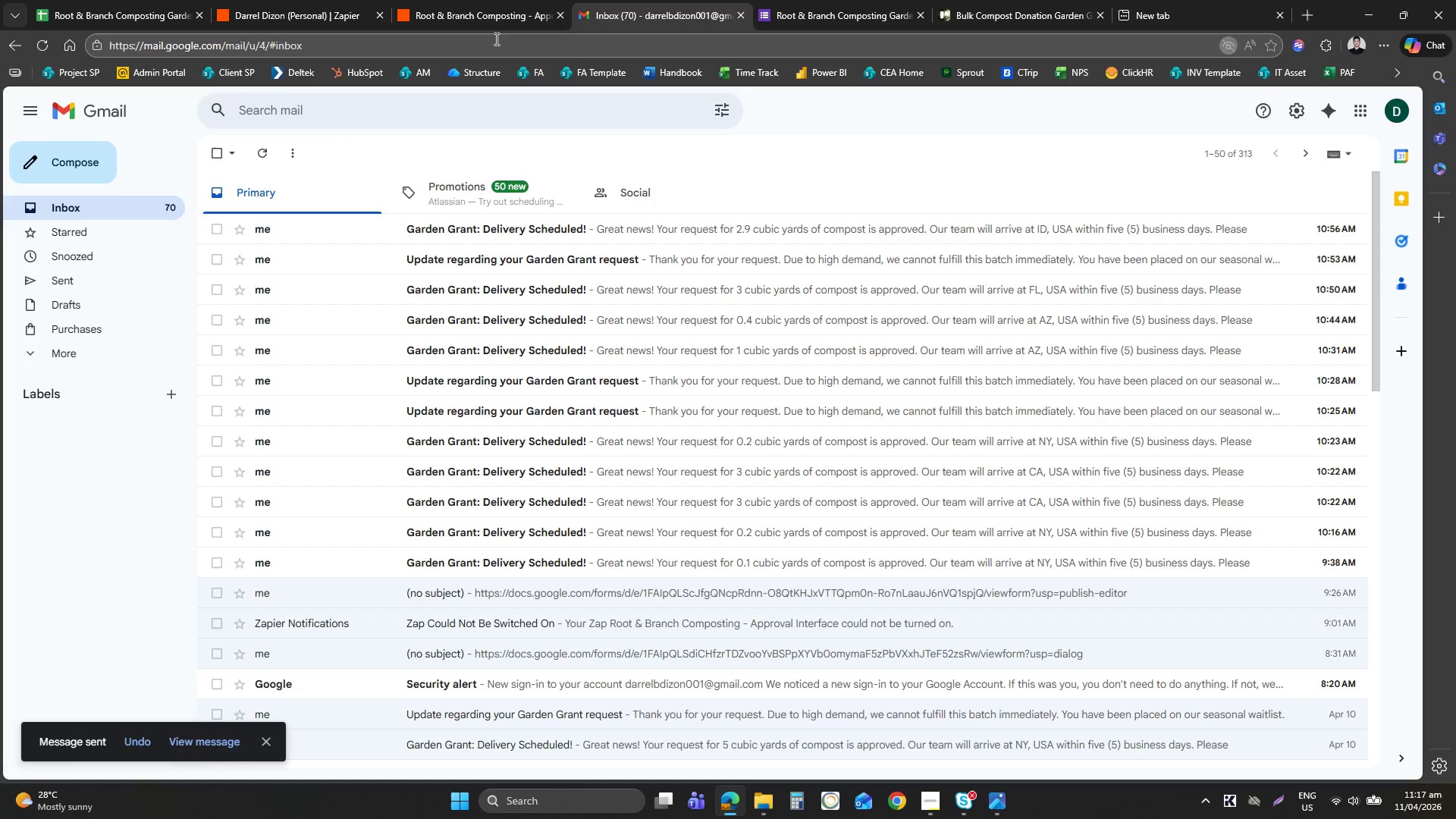 
left_click([251, 0])
 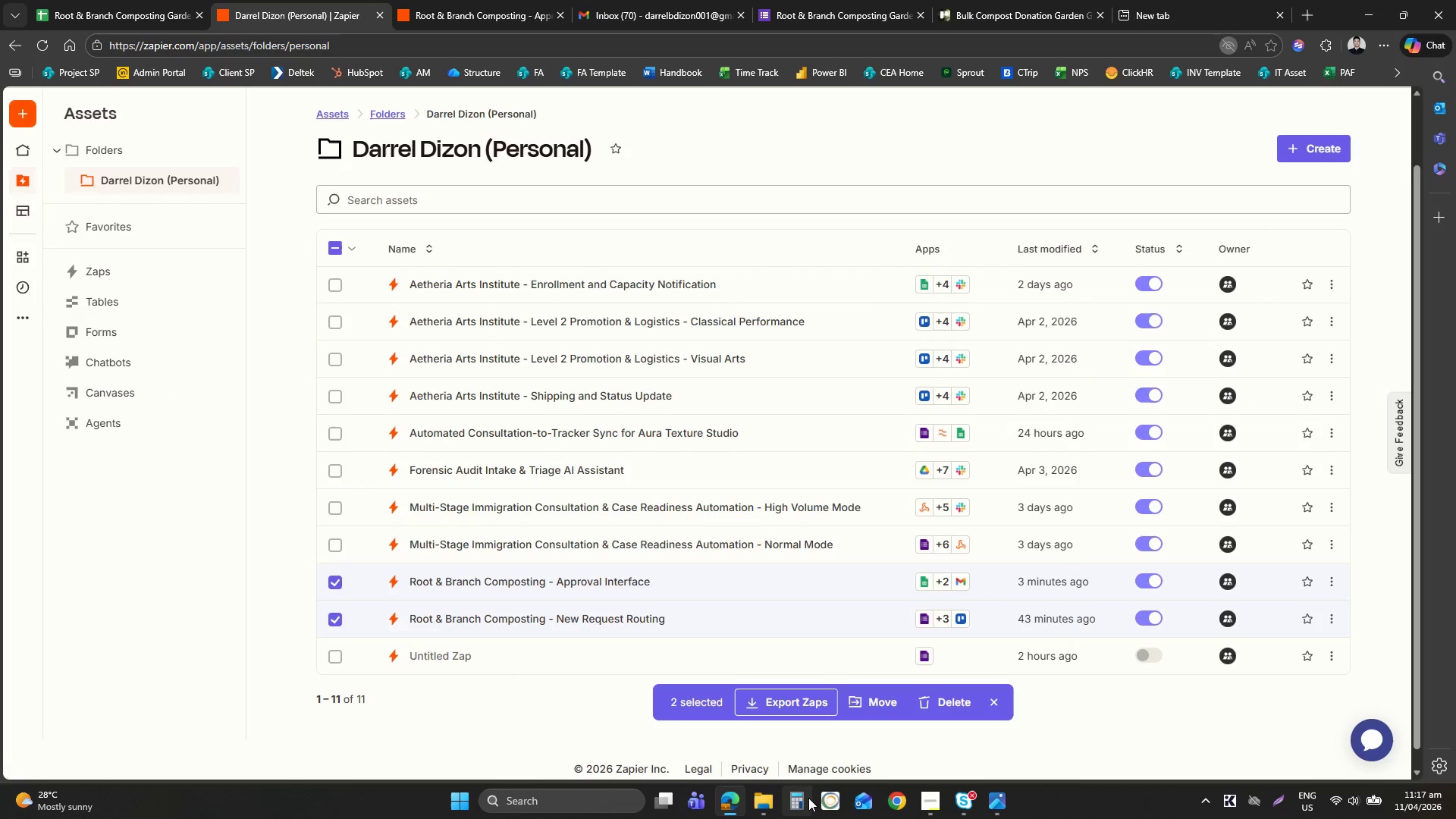 
left_click([934, 807])